 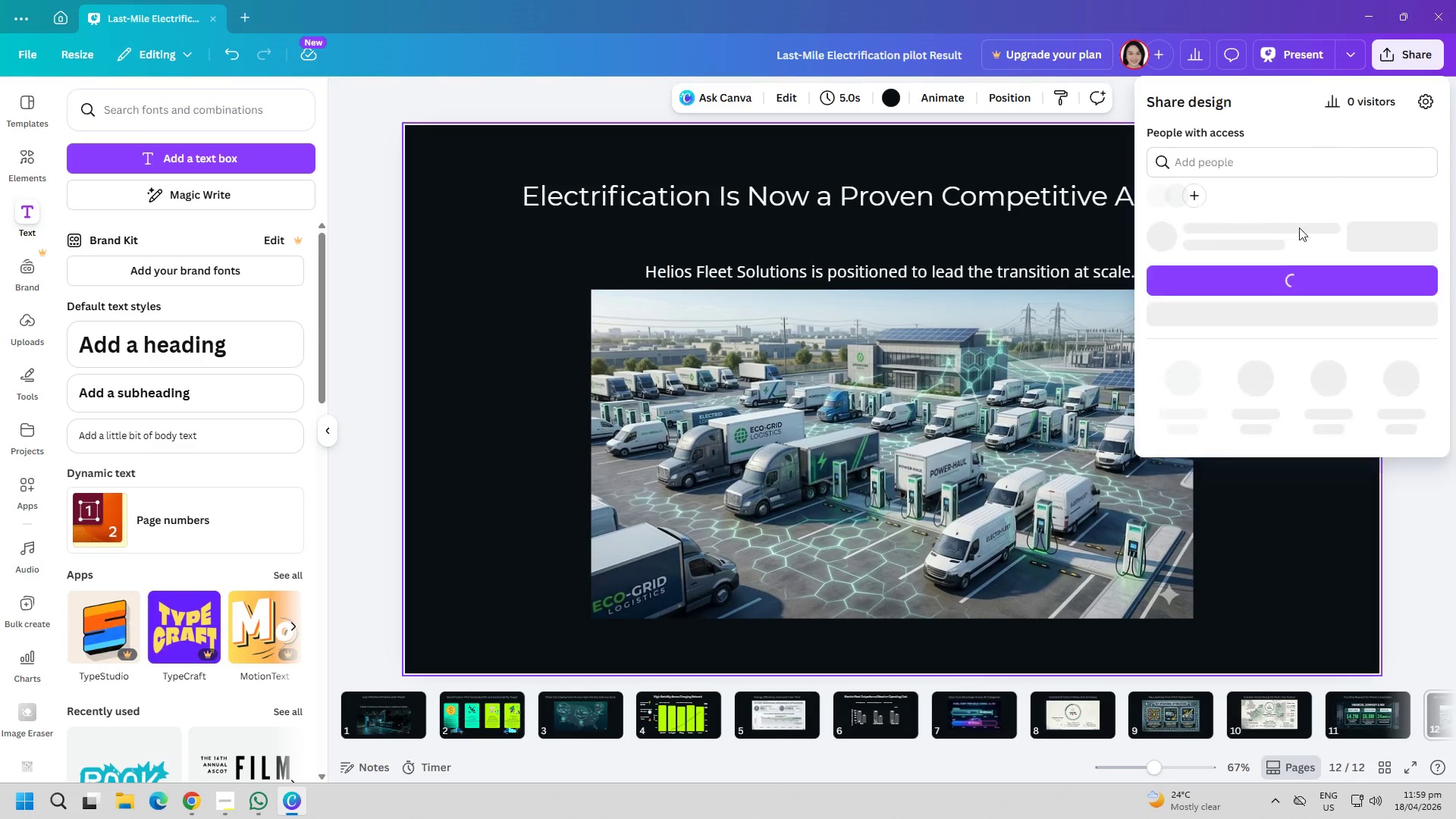 
left_click([1195, 429])
 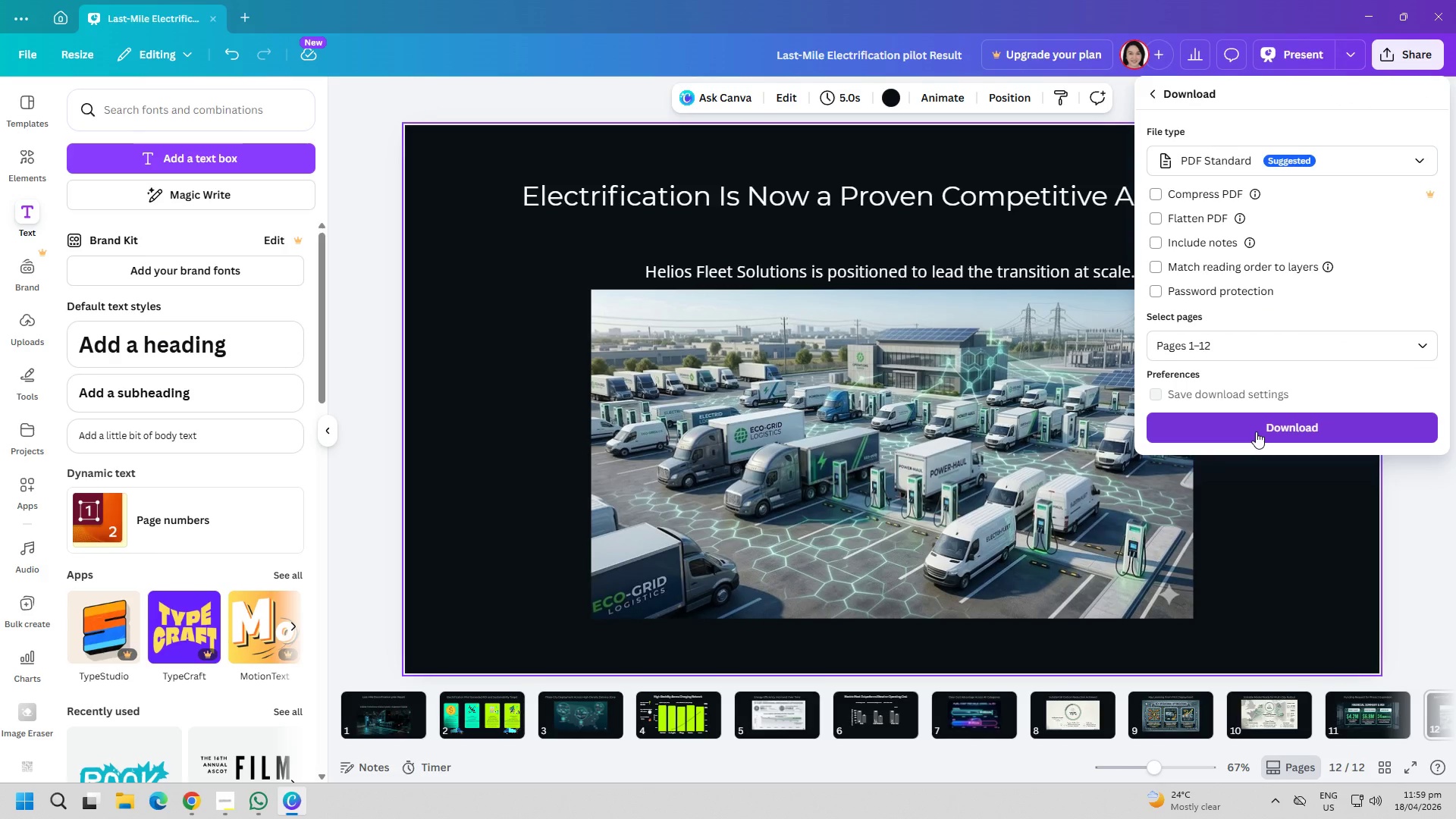 
left_click([1256, 431])
 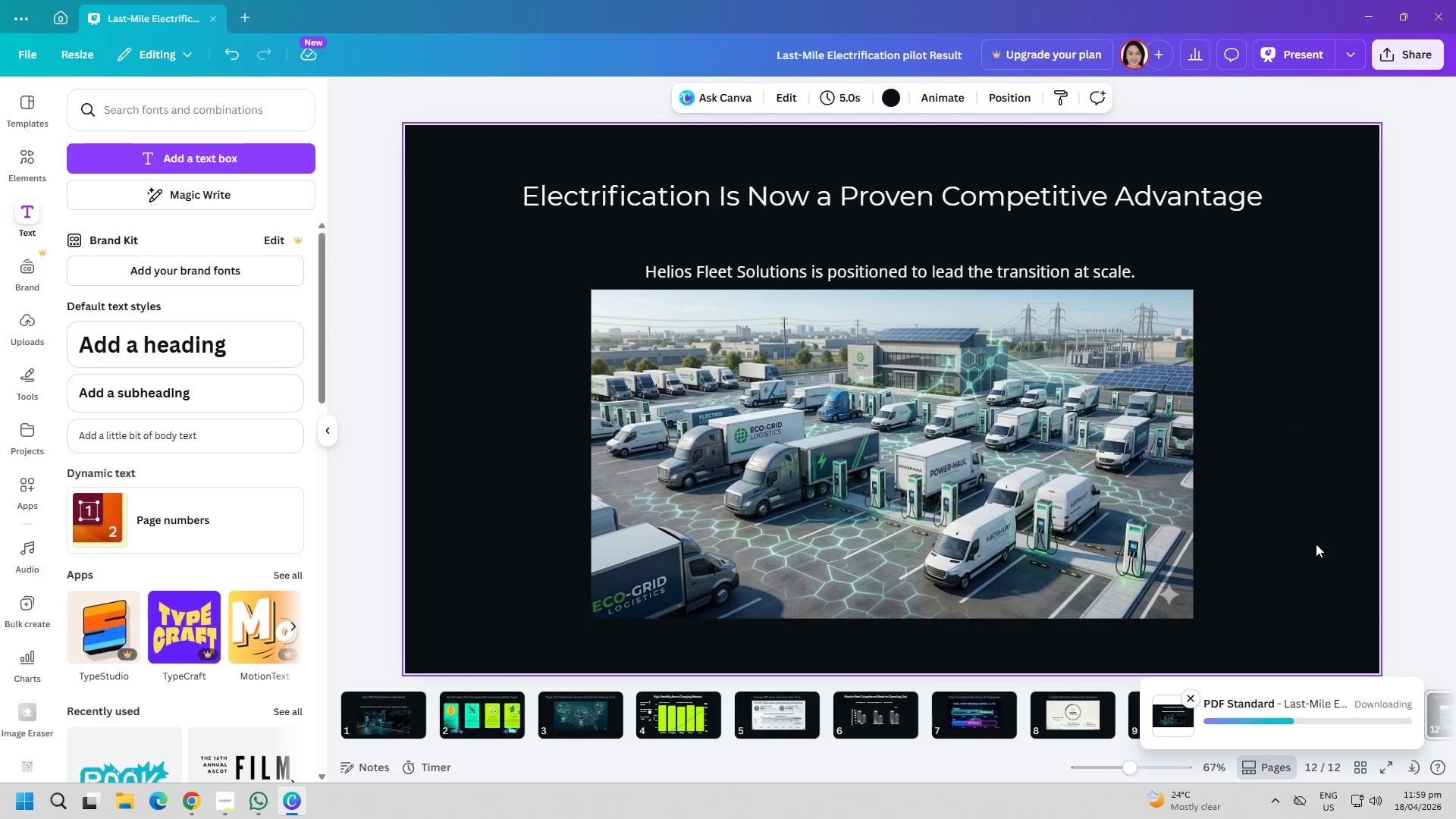 
wait(6.2)
 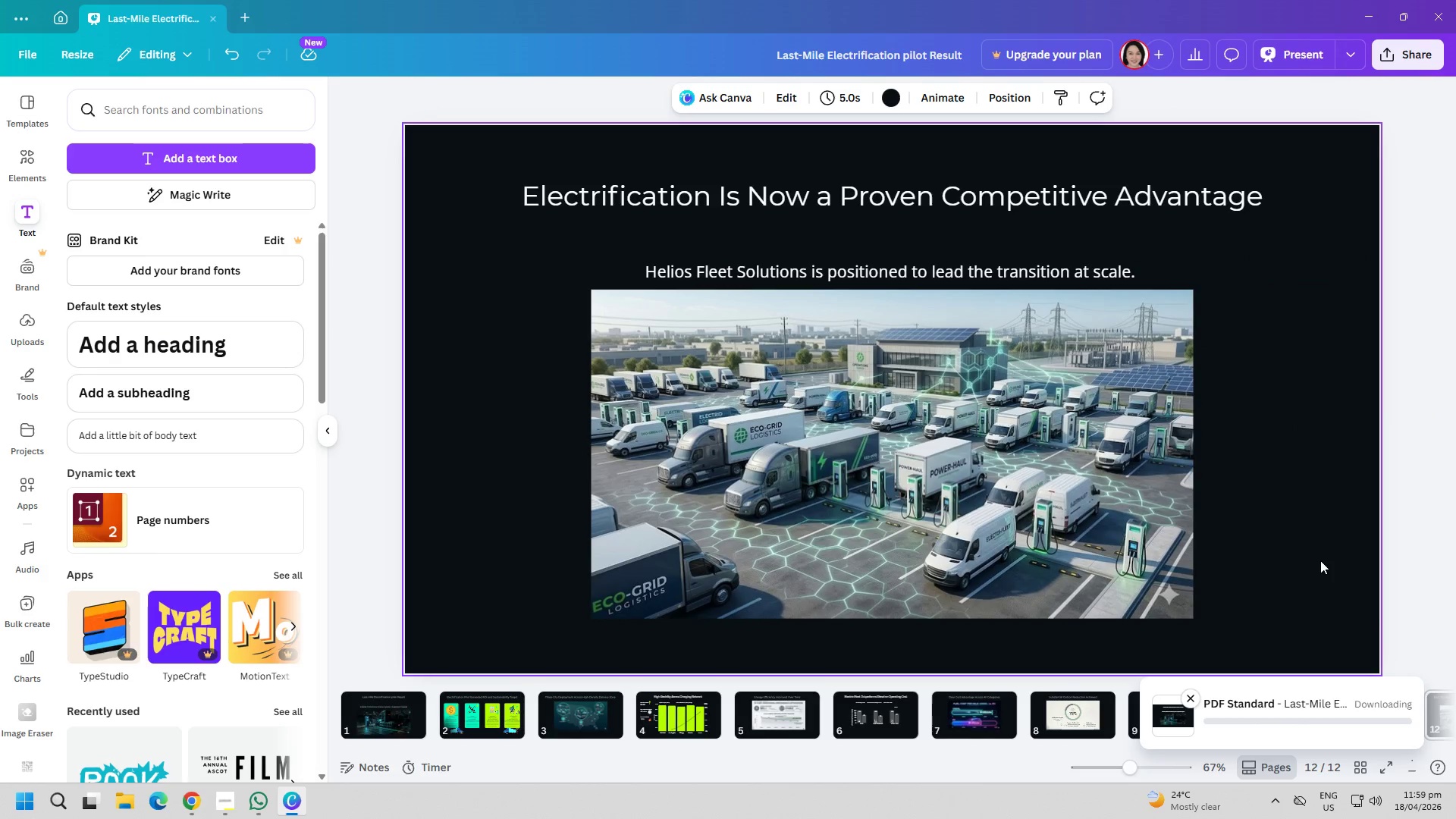 
left_click([604, 381])
 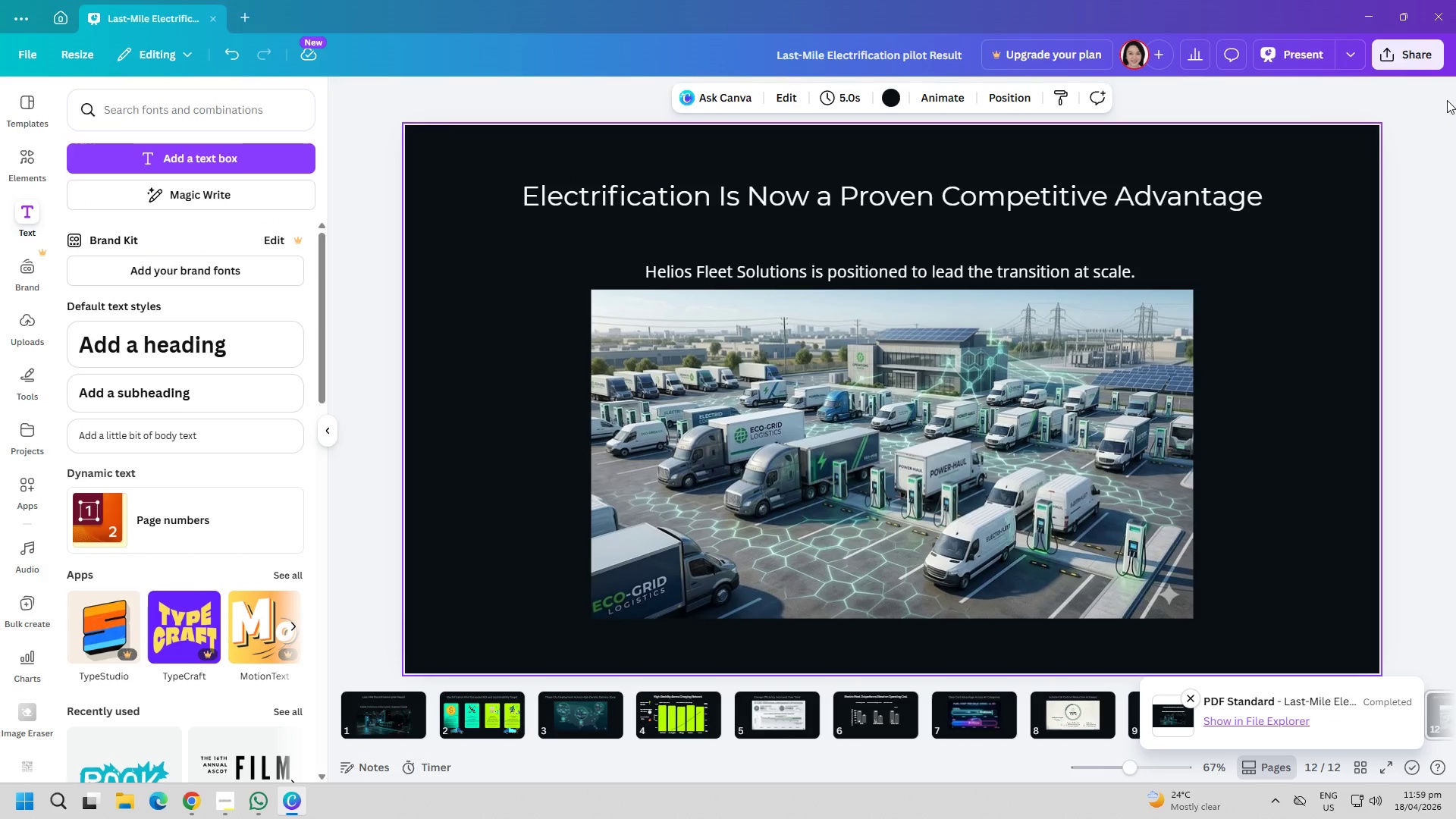 
left_click([1403, 59])
 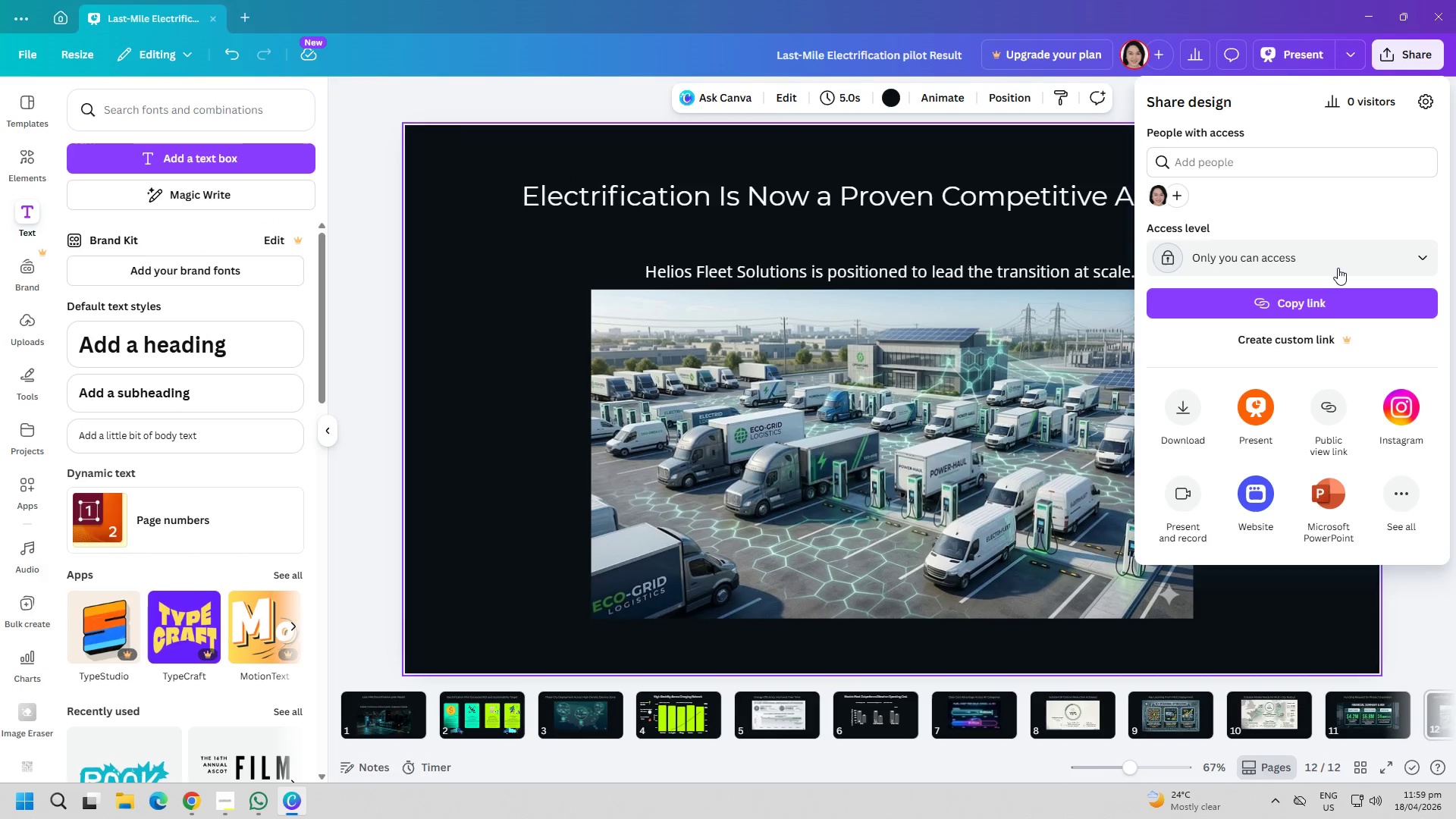 
left_click([1335, 268])
 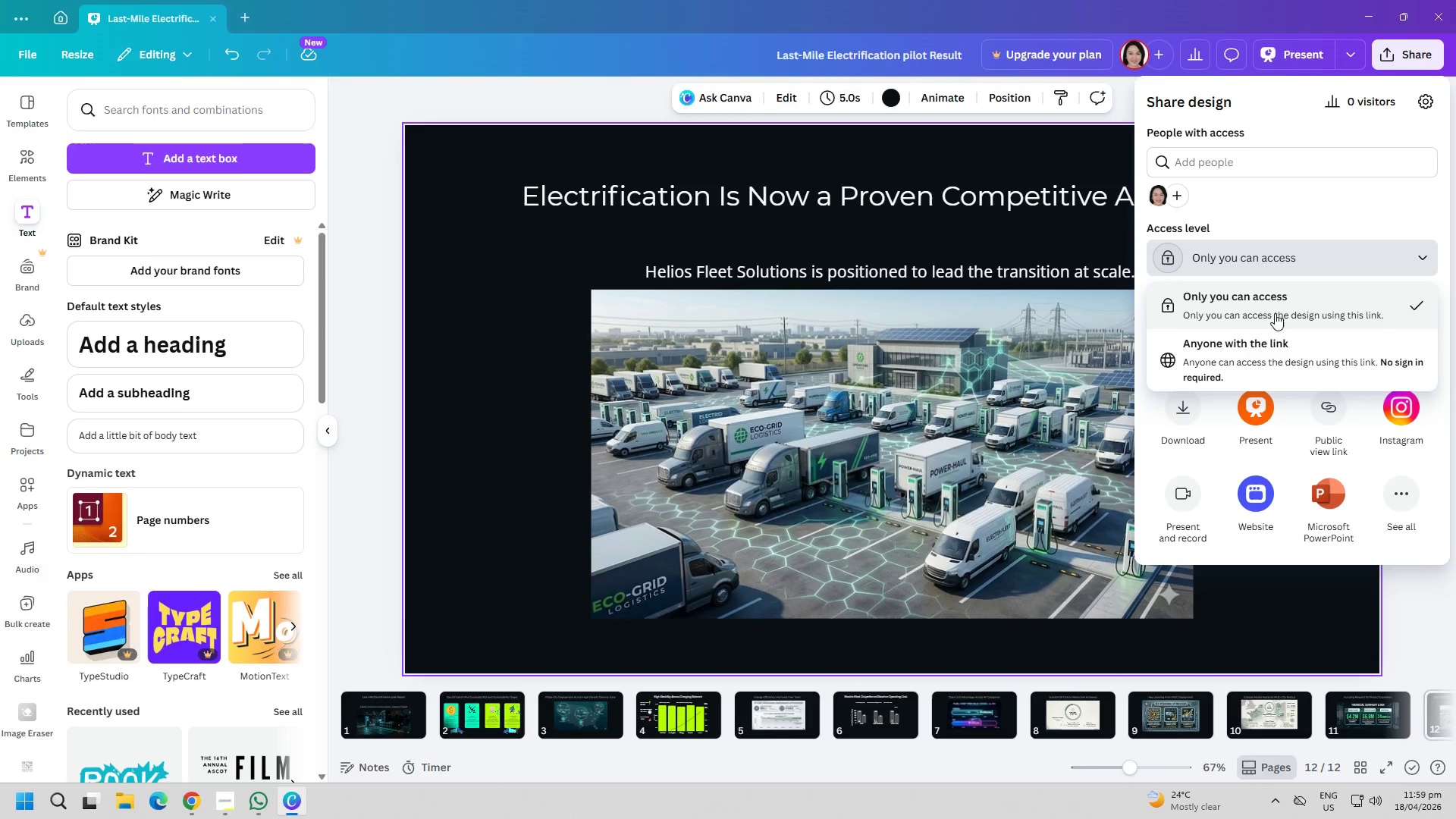 
left_click([1261, 346])
 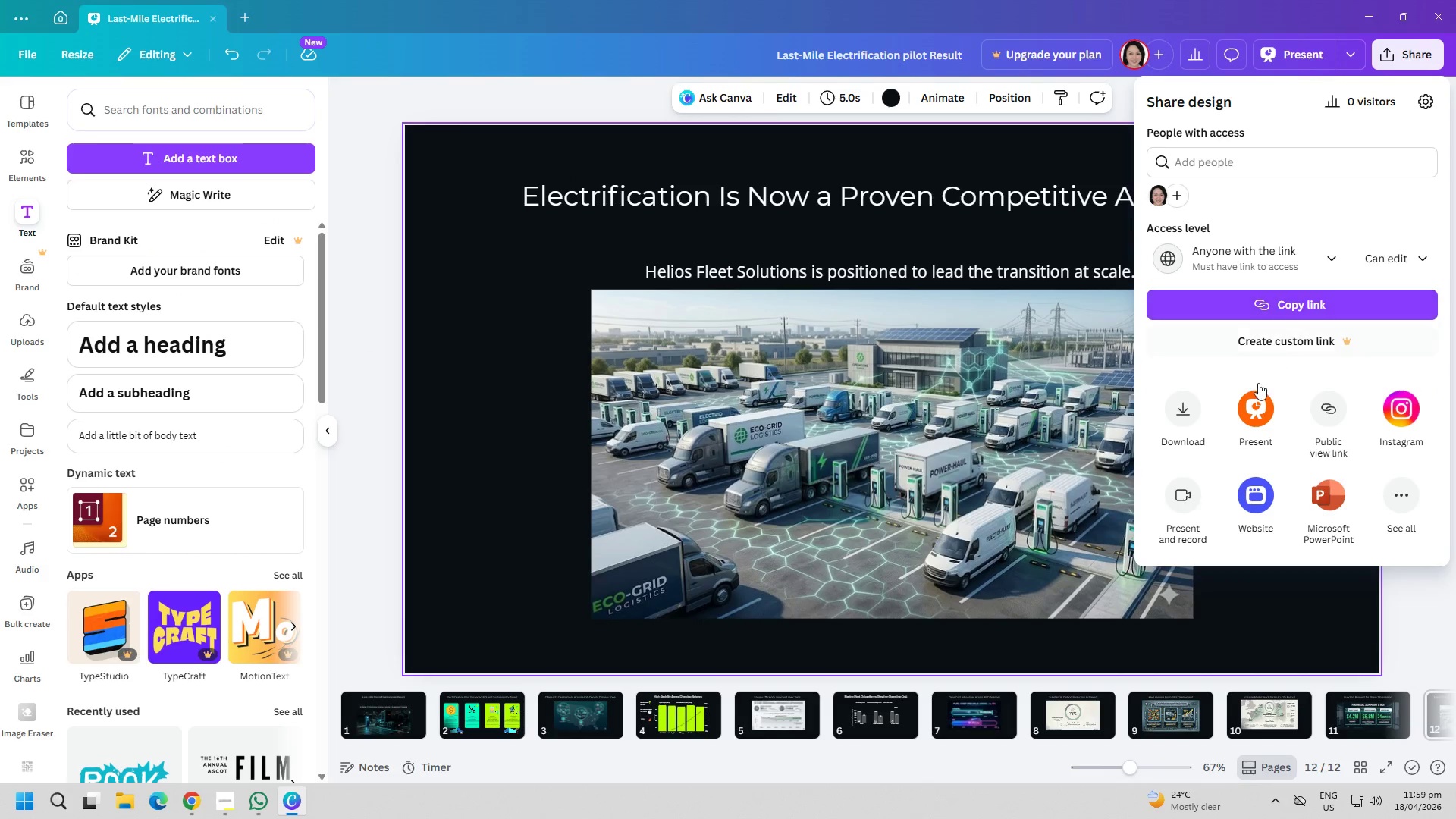 
left_click([1194, 424])
 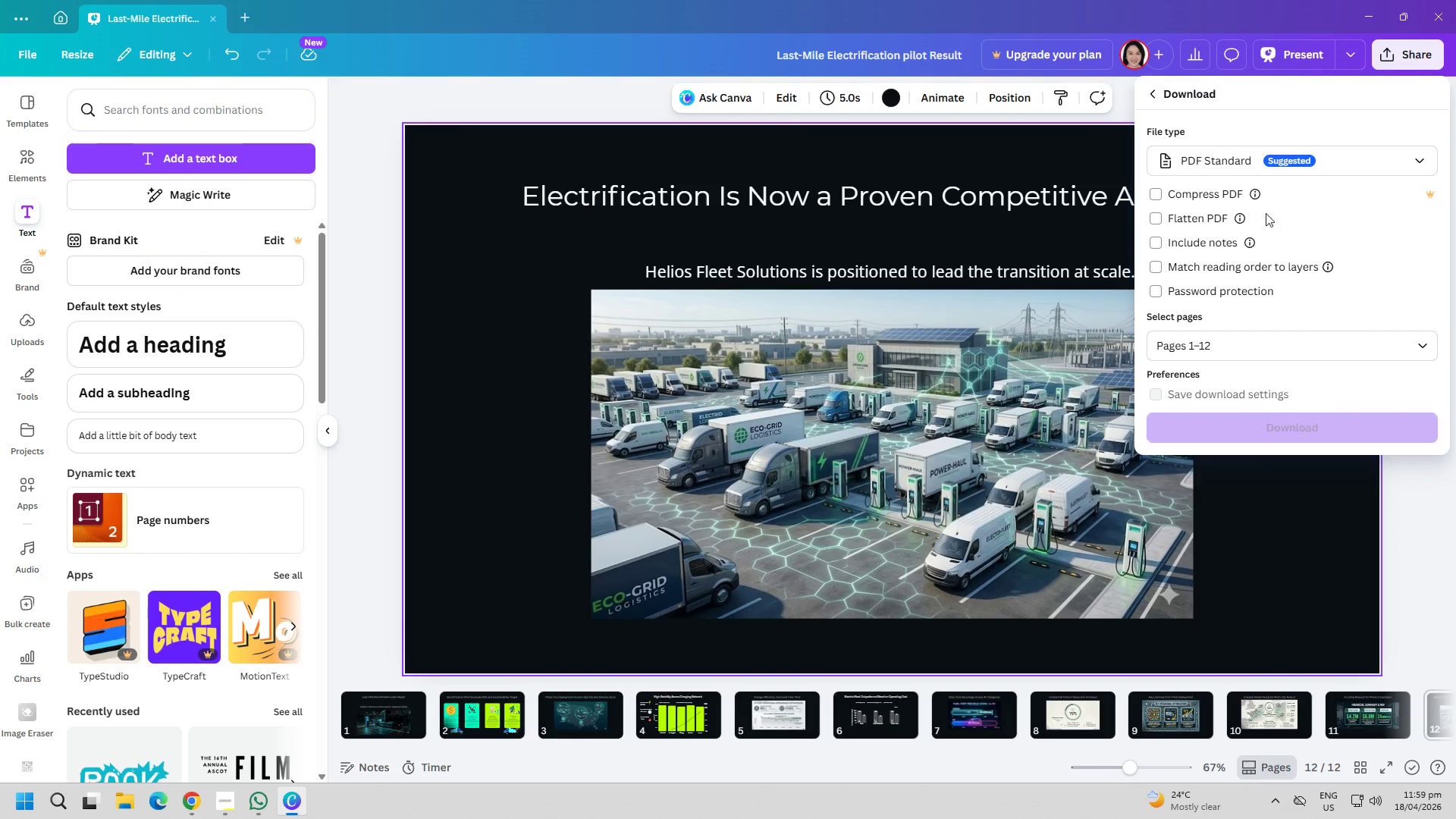 
left_click([1242, 158])
 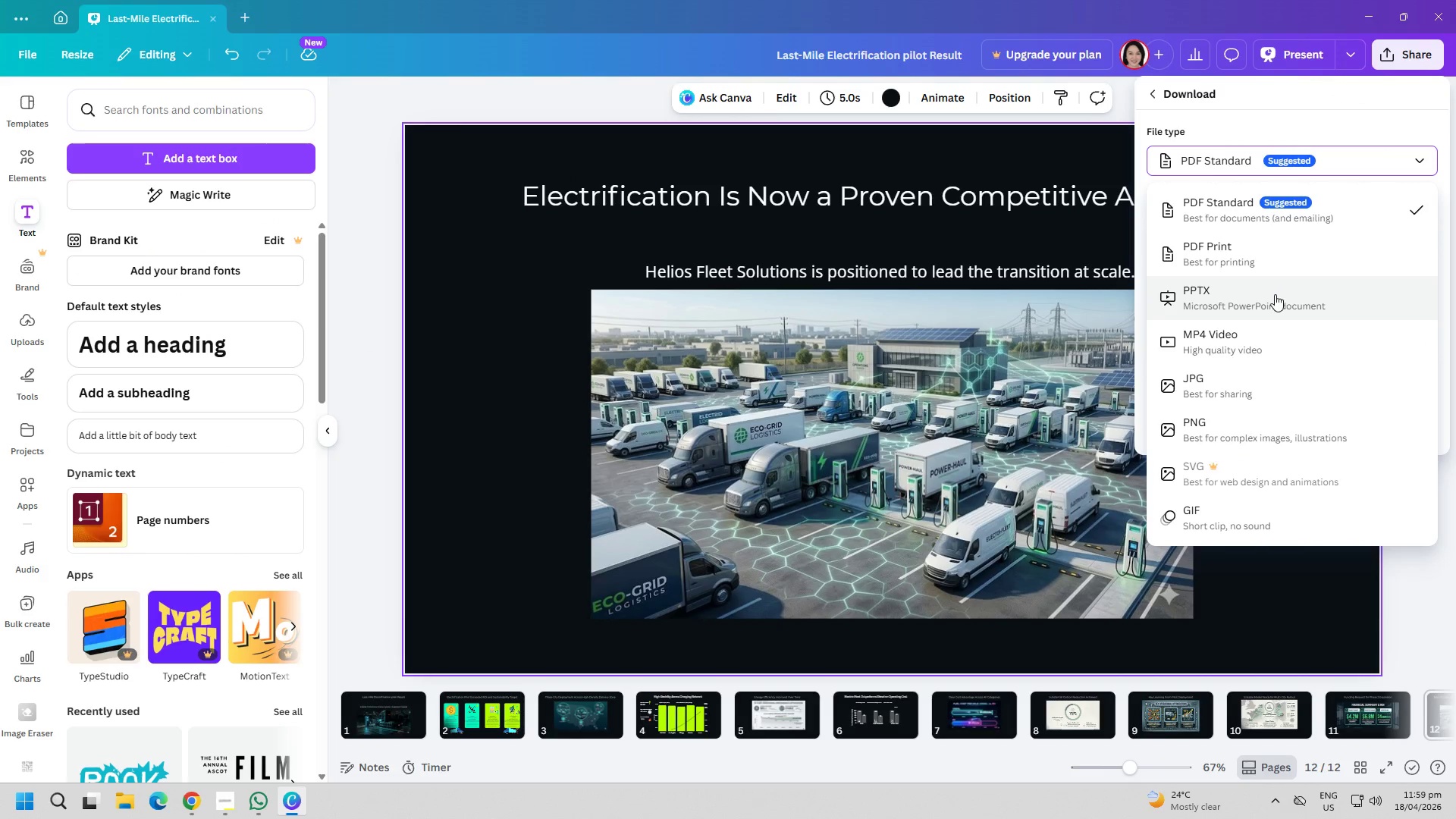 
left_click([1275, 294])
 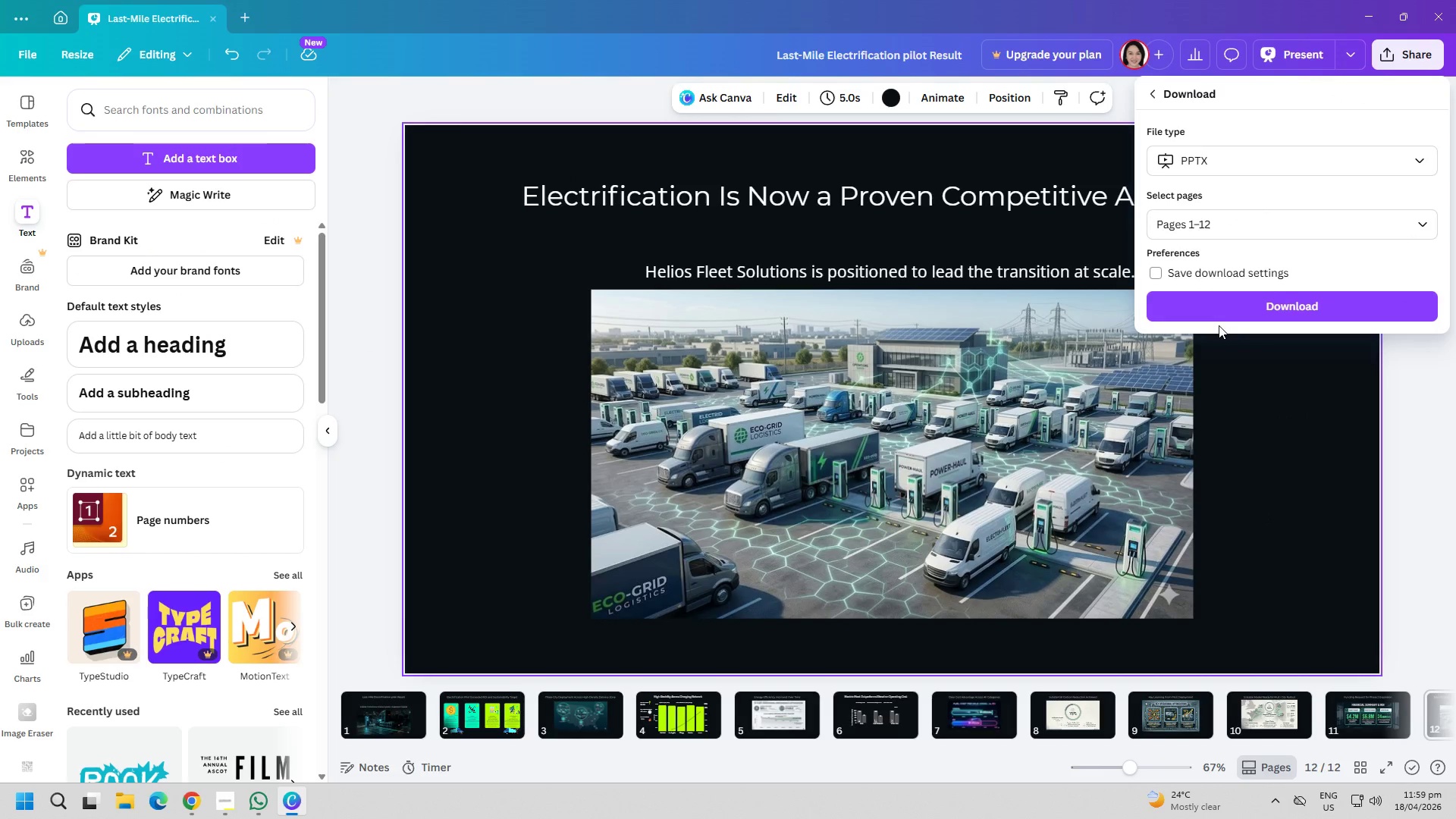 
left_click([1215, 312])
 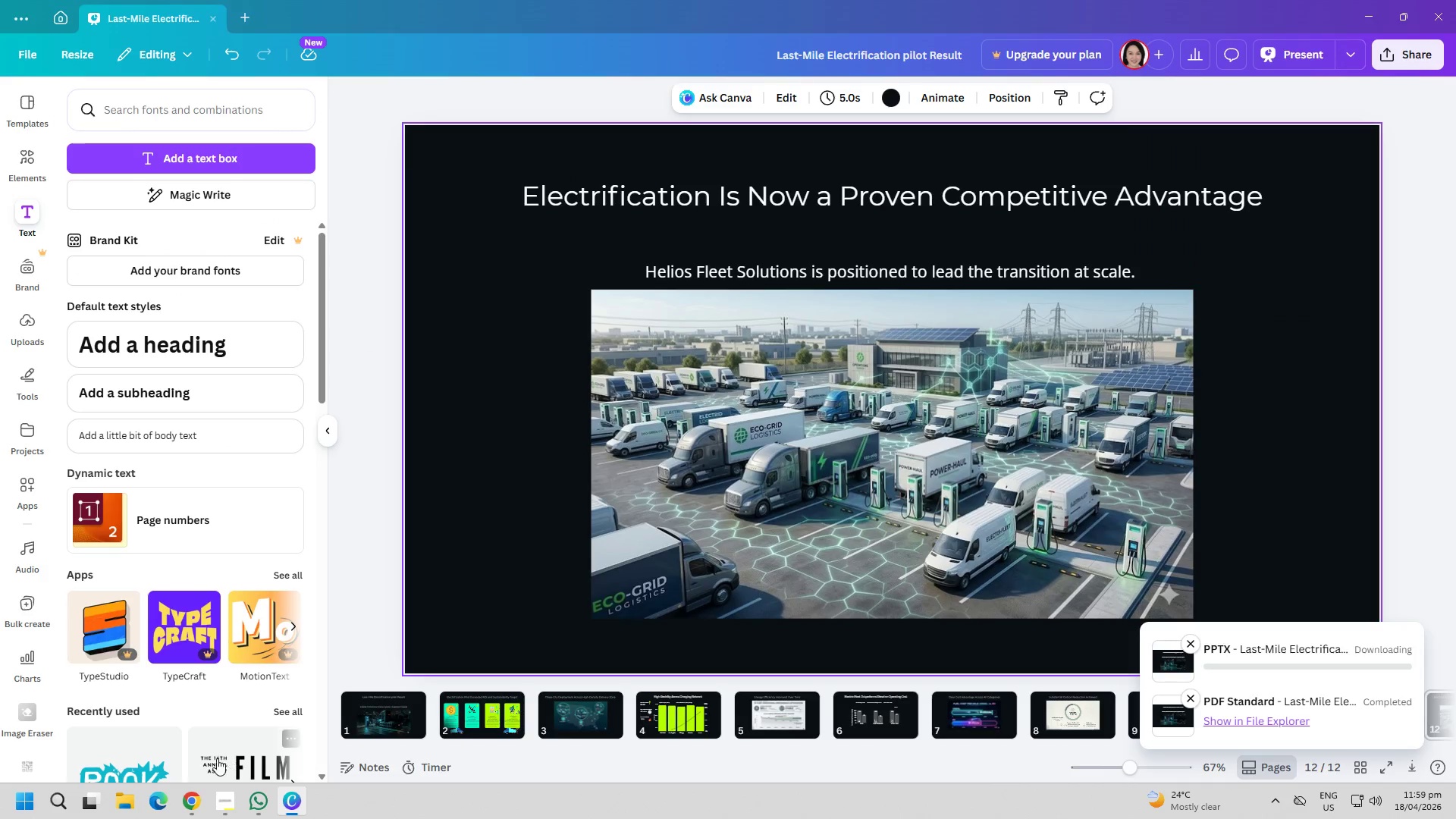 
left_click([227, 811])